 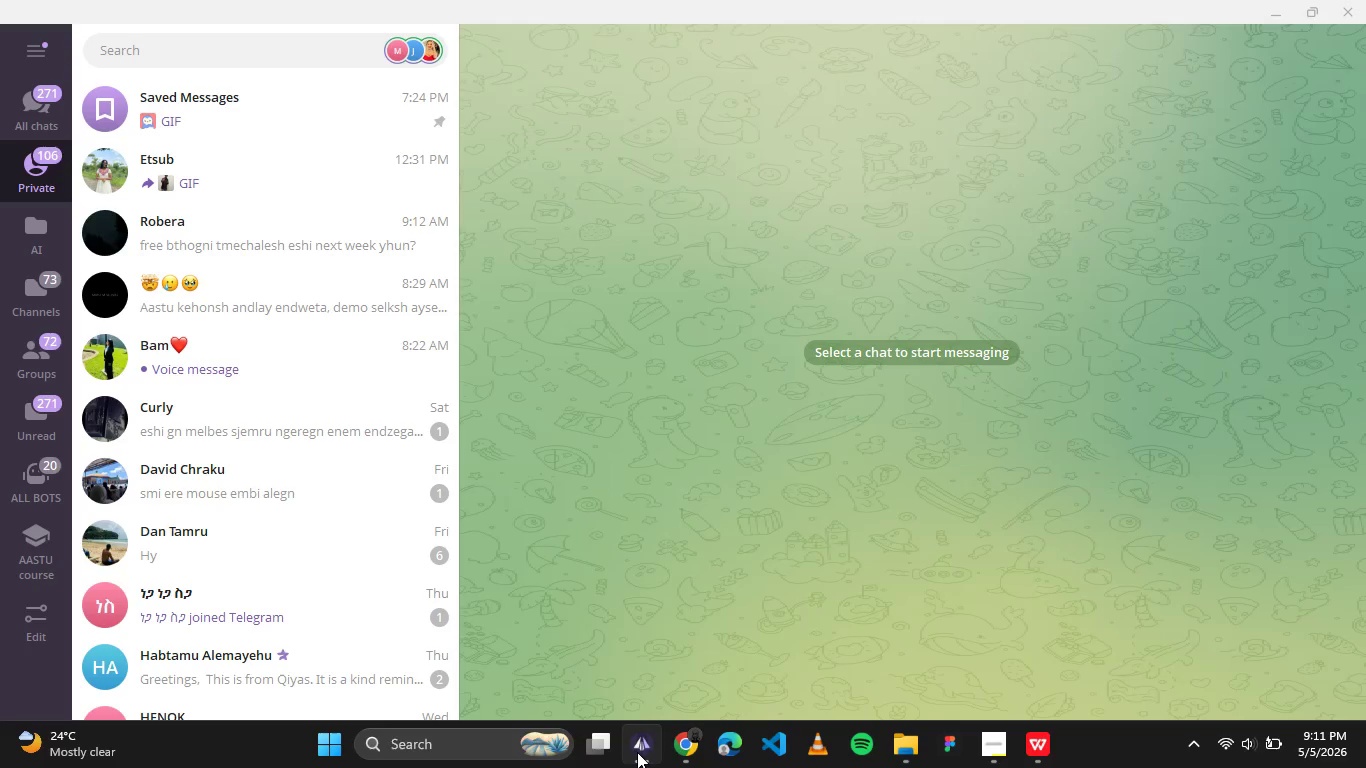 
key(Control+V)
 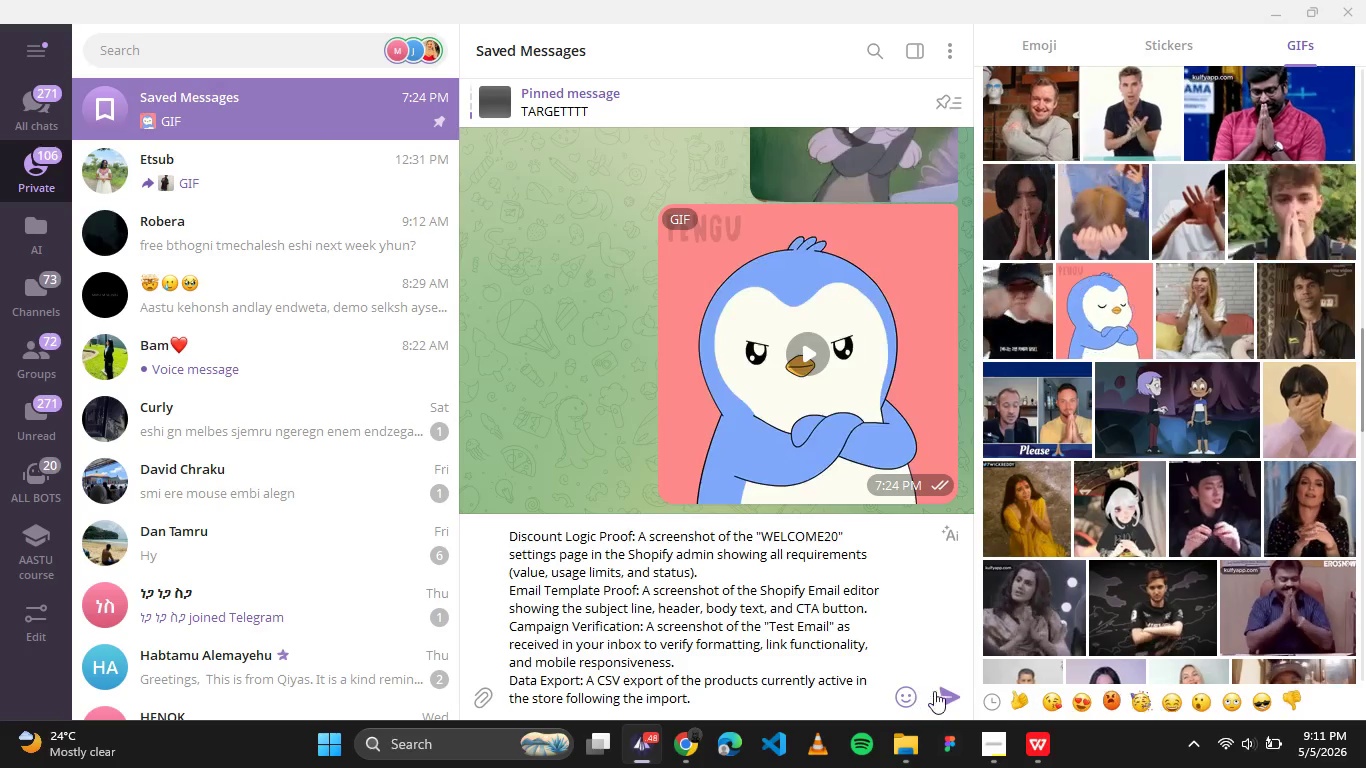 
left_click([937, 691])
 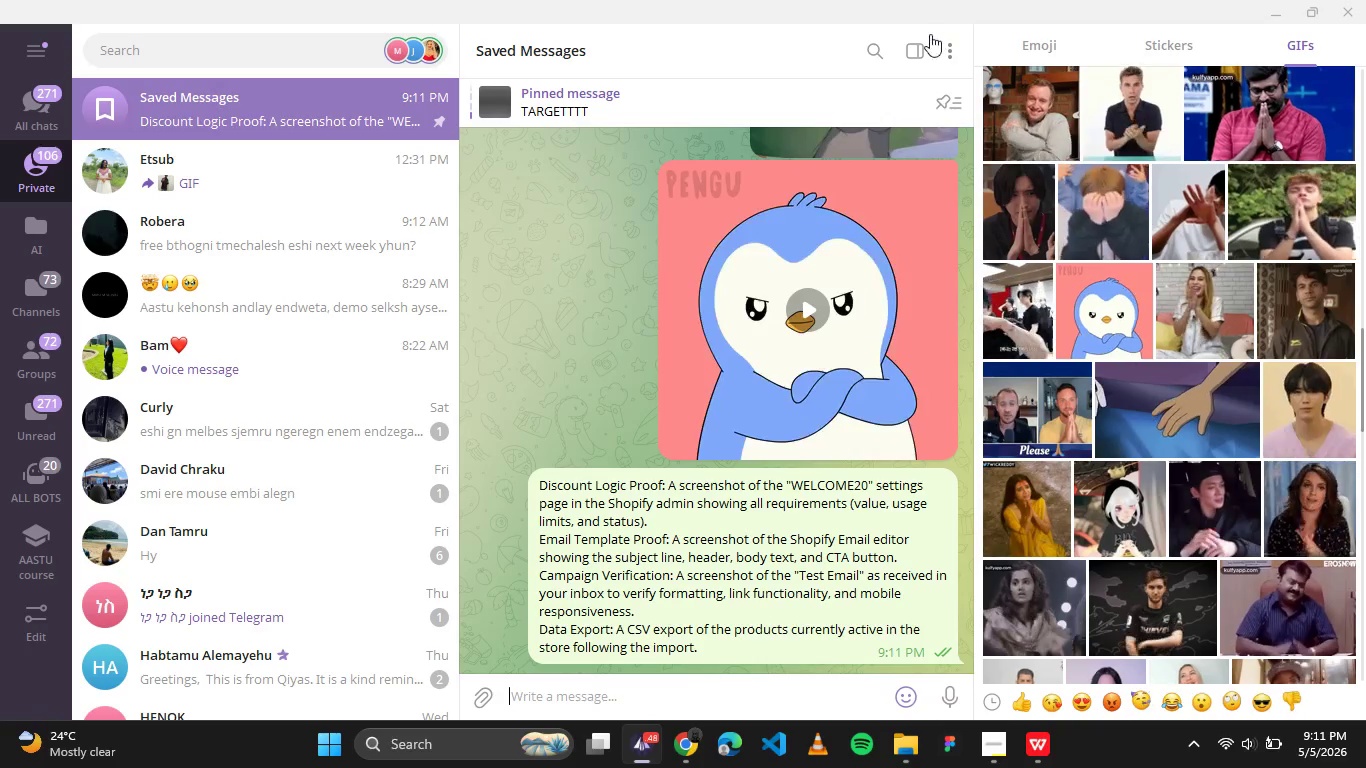 
left_click([925, 43])
 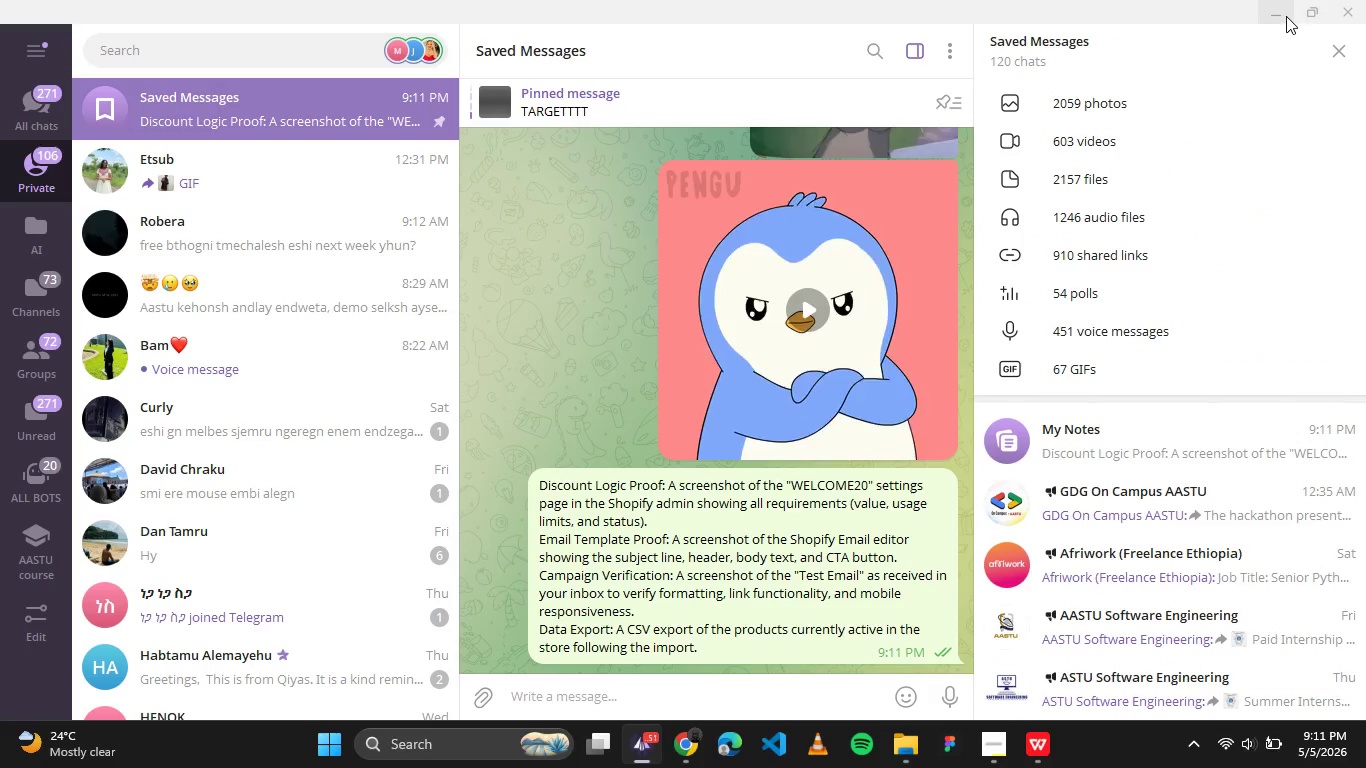 
left_click([1285, 16])